 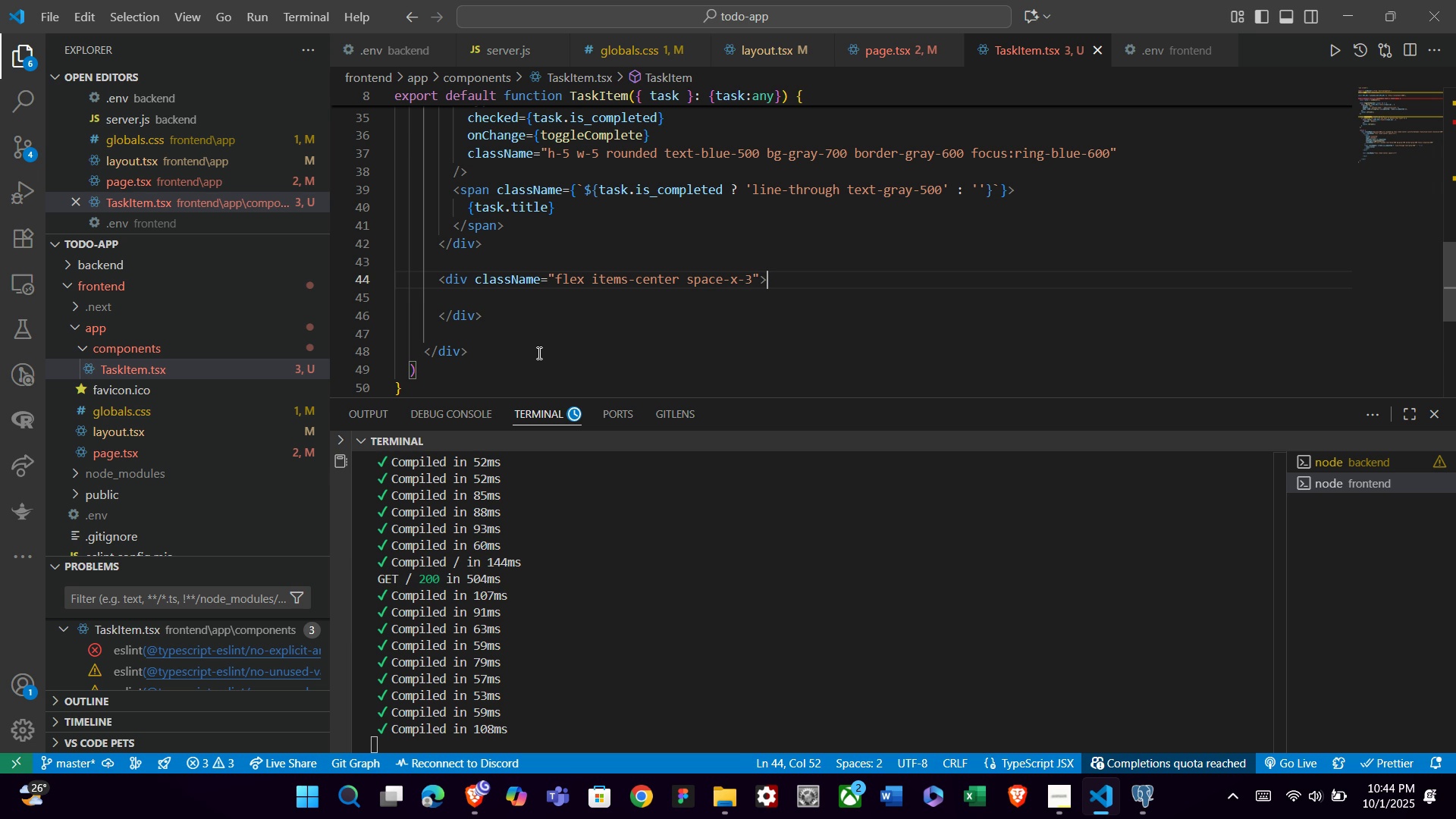 
key(ArrowRight)
 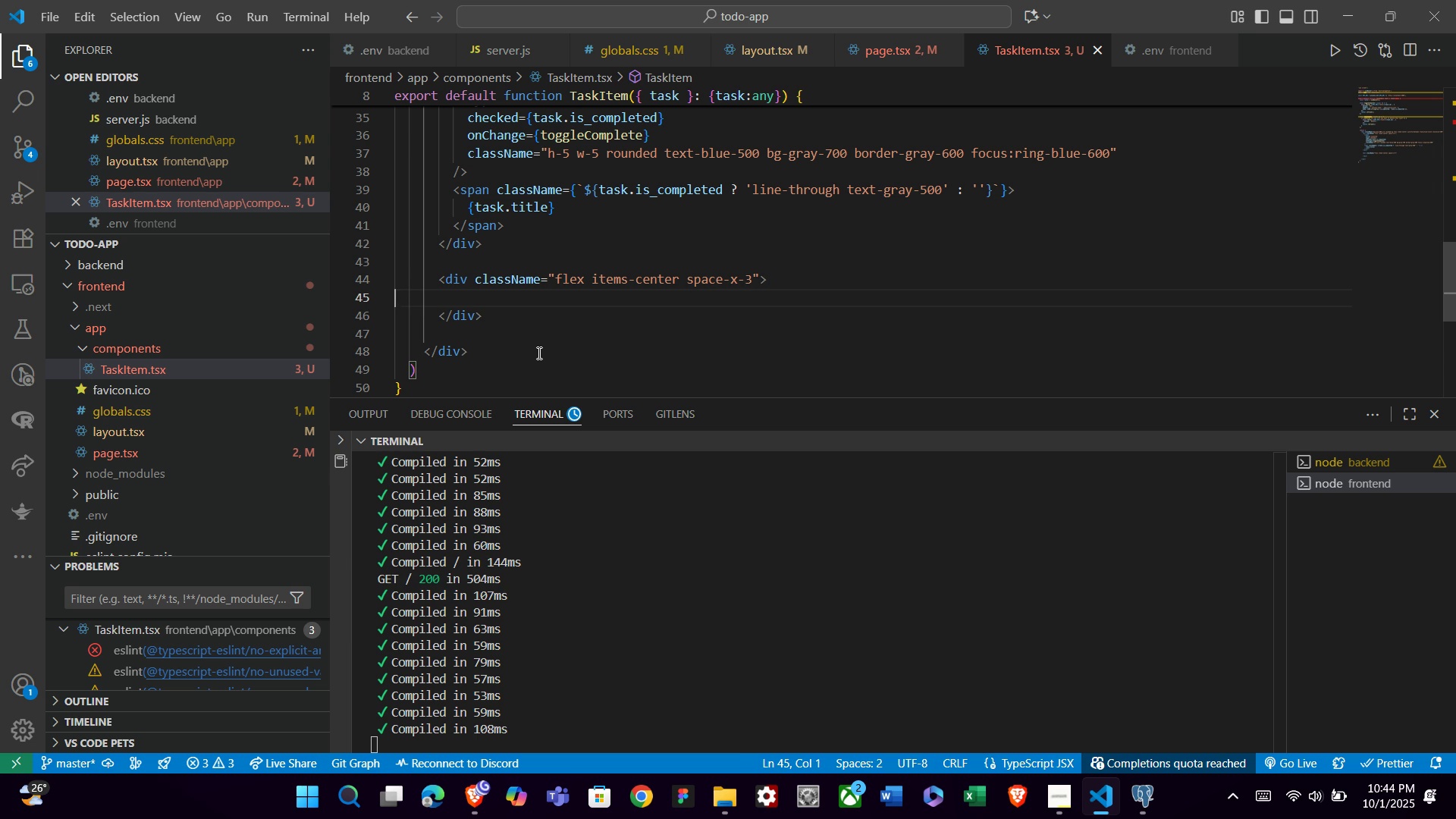 
key(ArrowDown)
 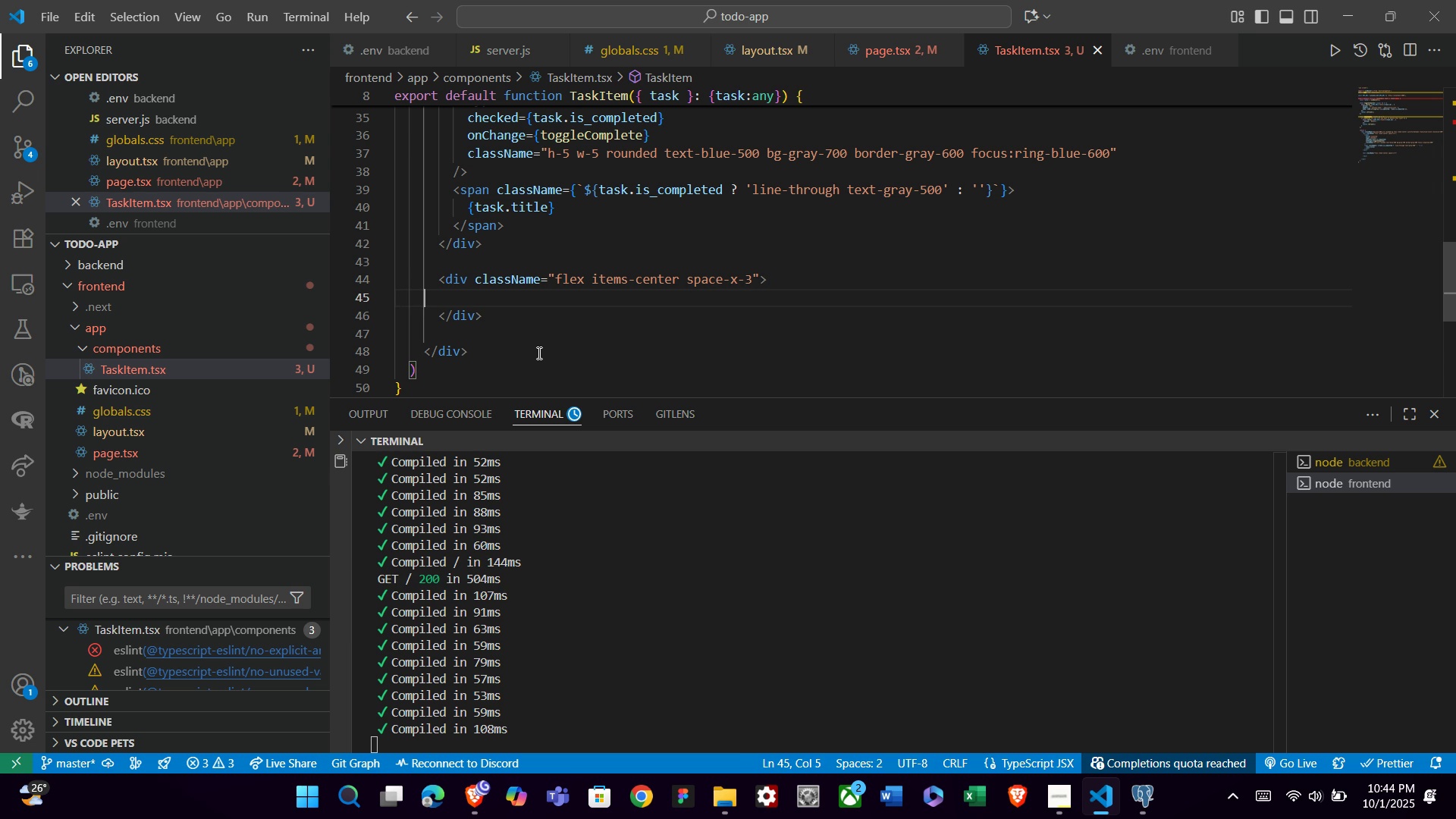 
key(Tab)
key(Tab)
key(Tab)
type(Ln)
key(Backspace)
type(ink)
 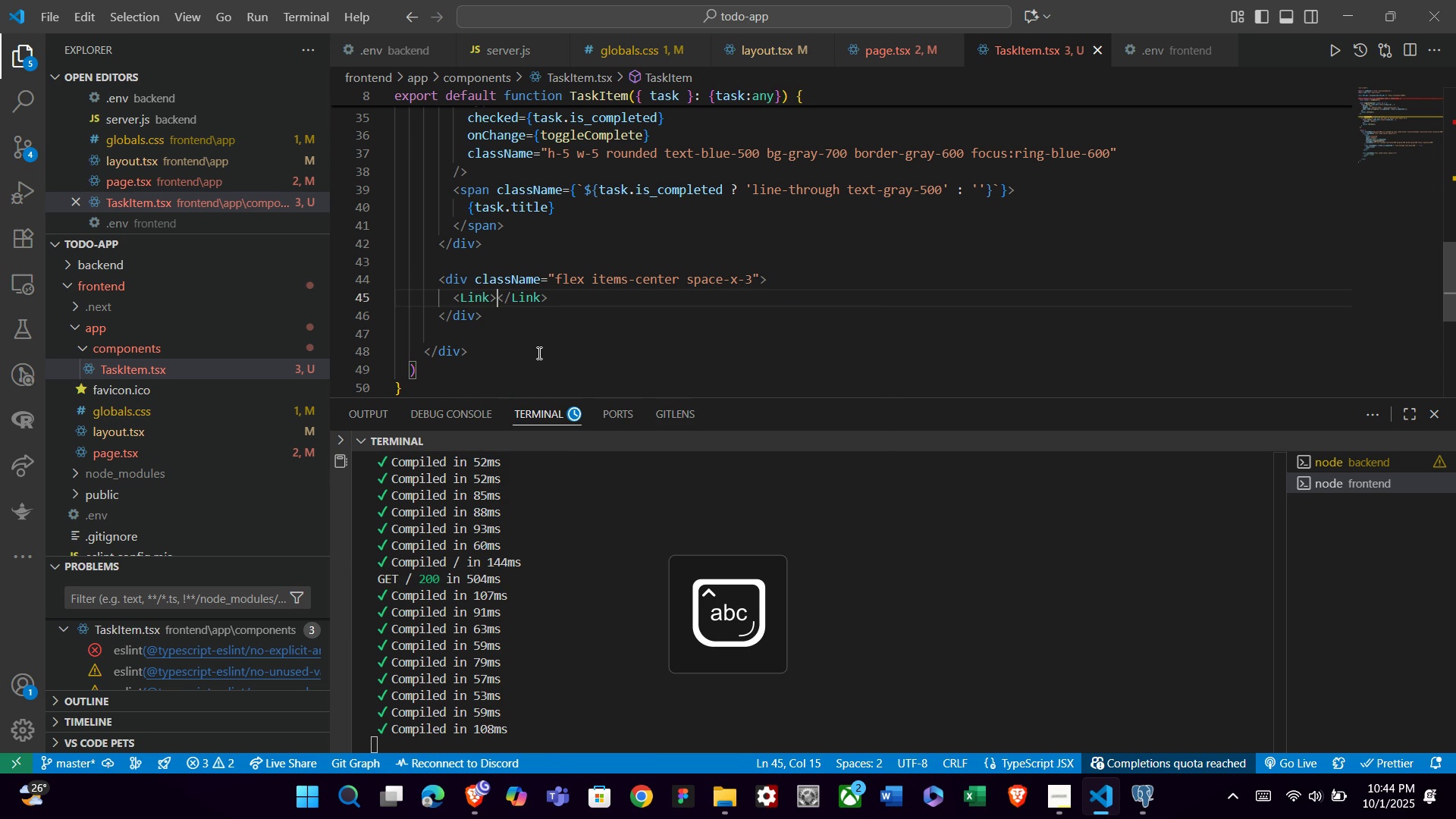 
key(Enter)
 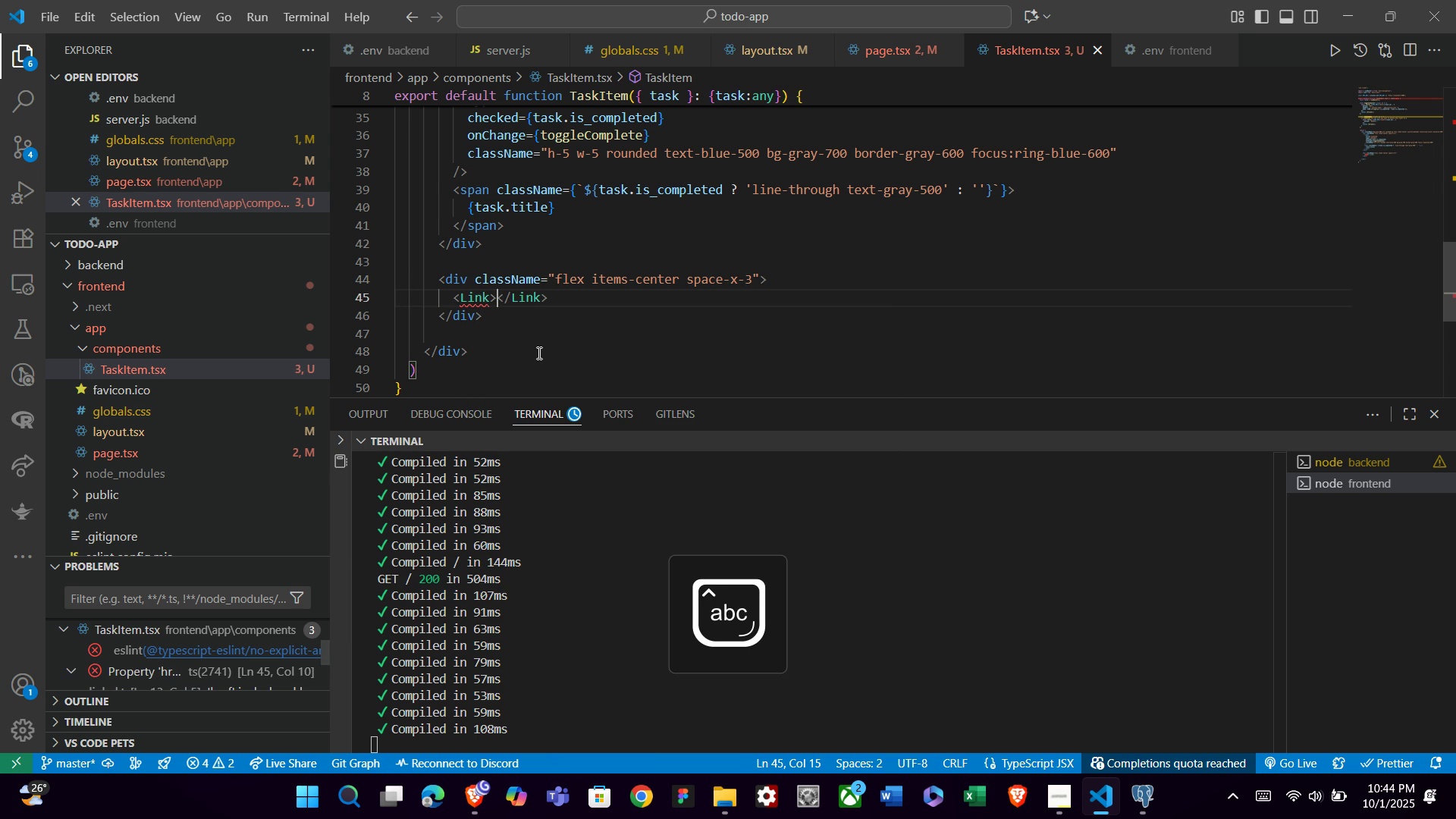 
key(Enter)
 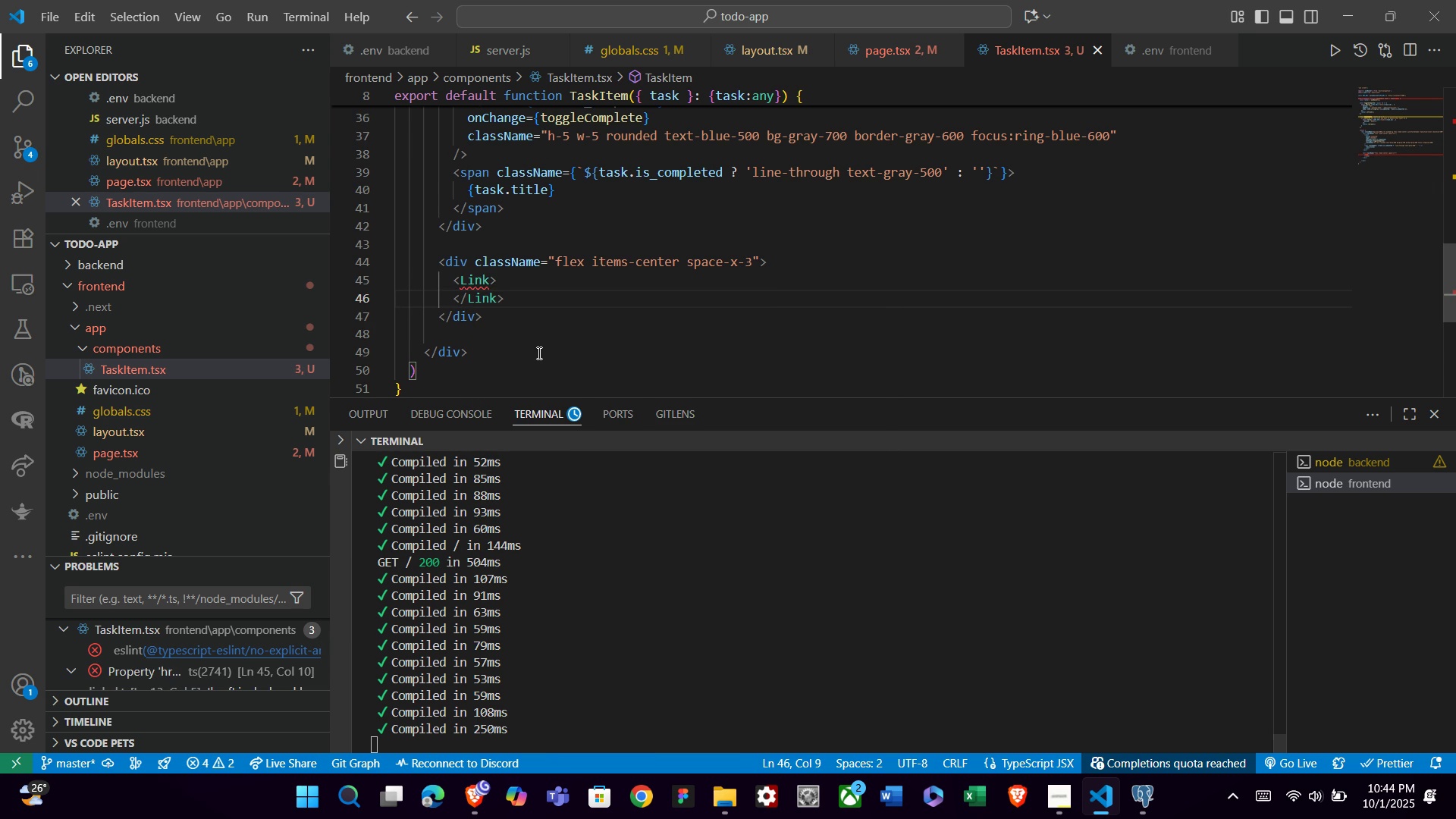 
key(ArrowUp)
 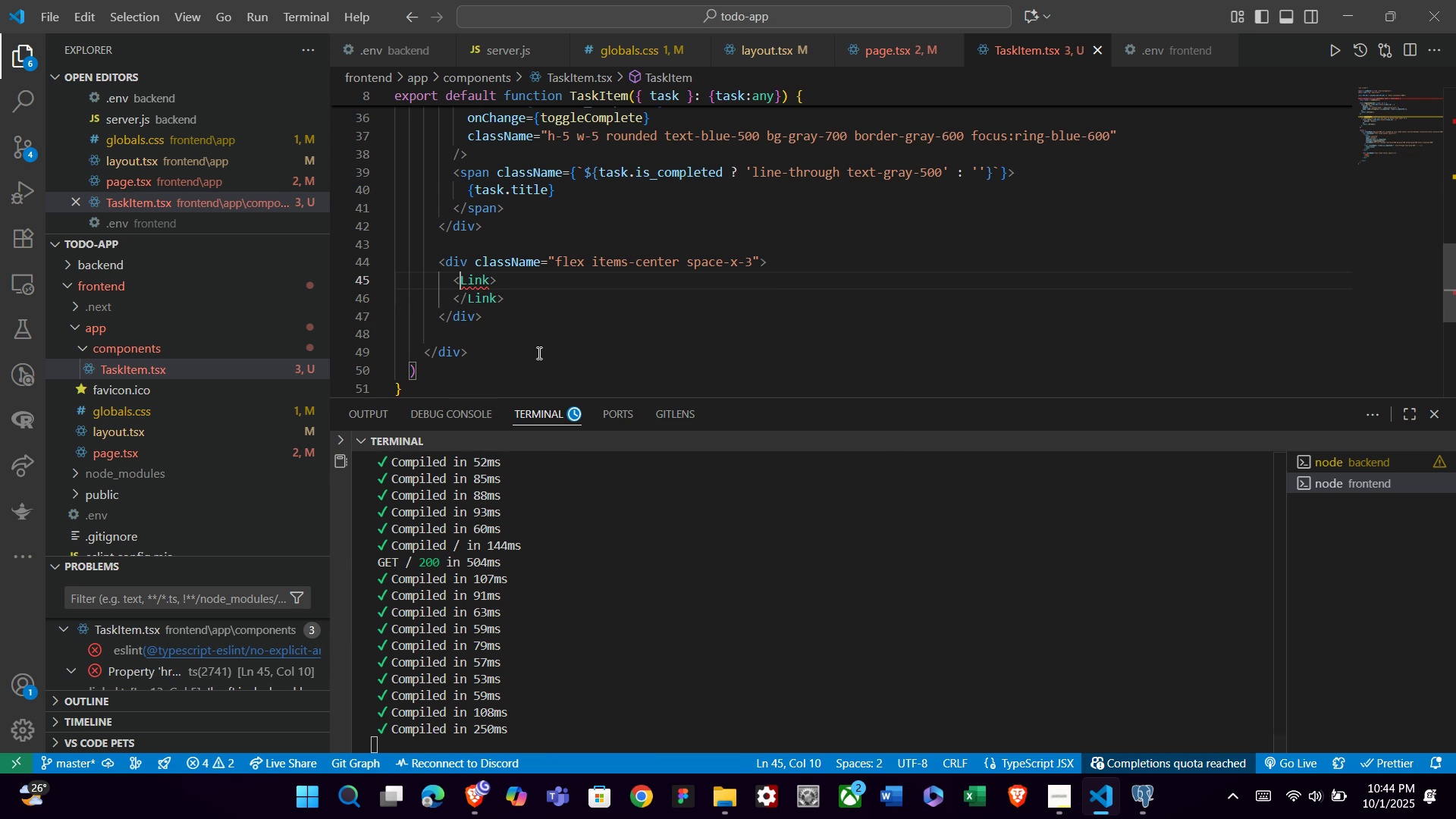 
key(ArrowRight)
 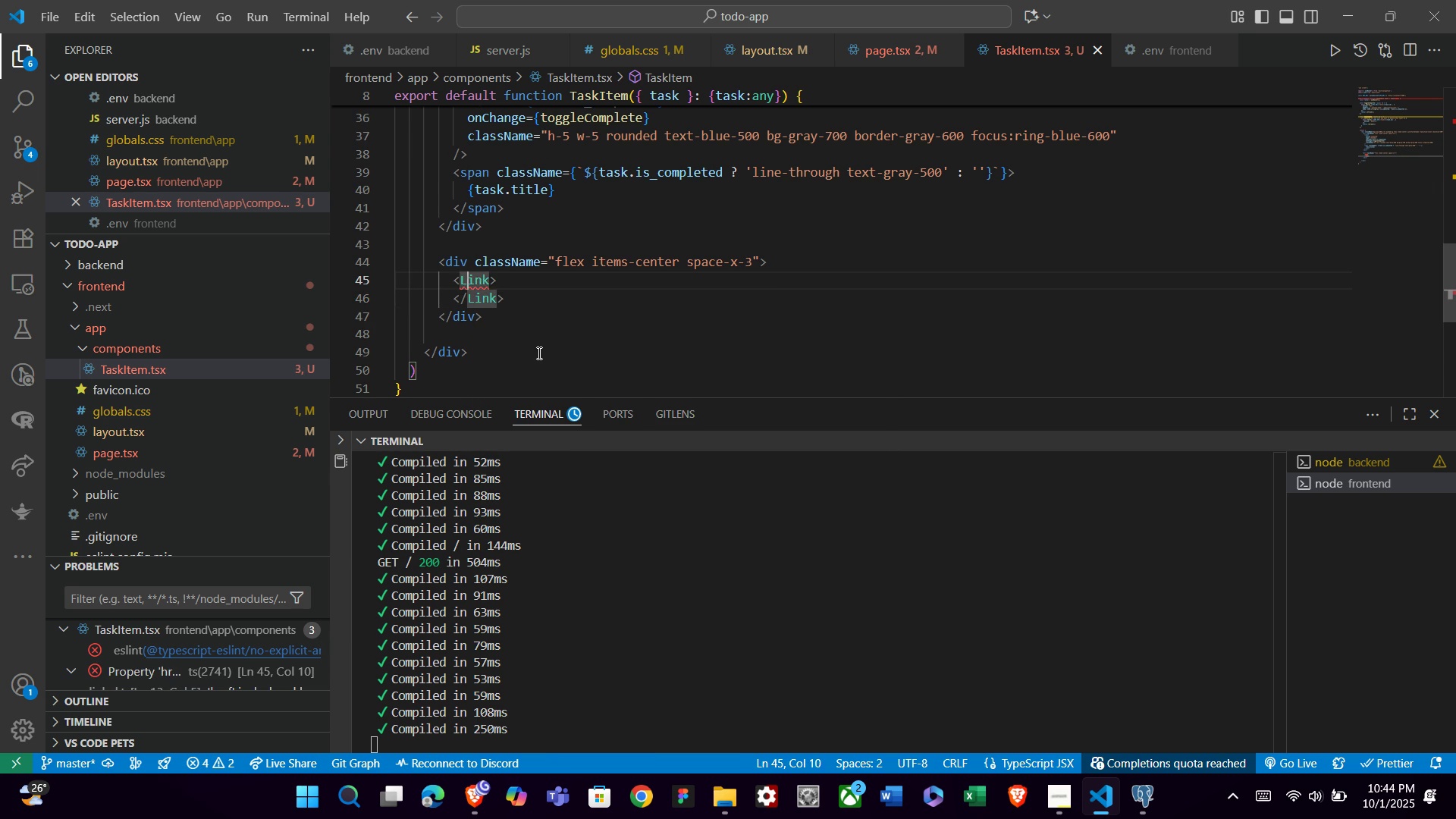 
key(ArrowRight)
 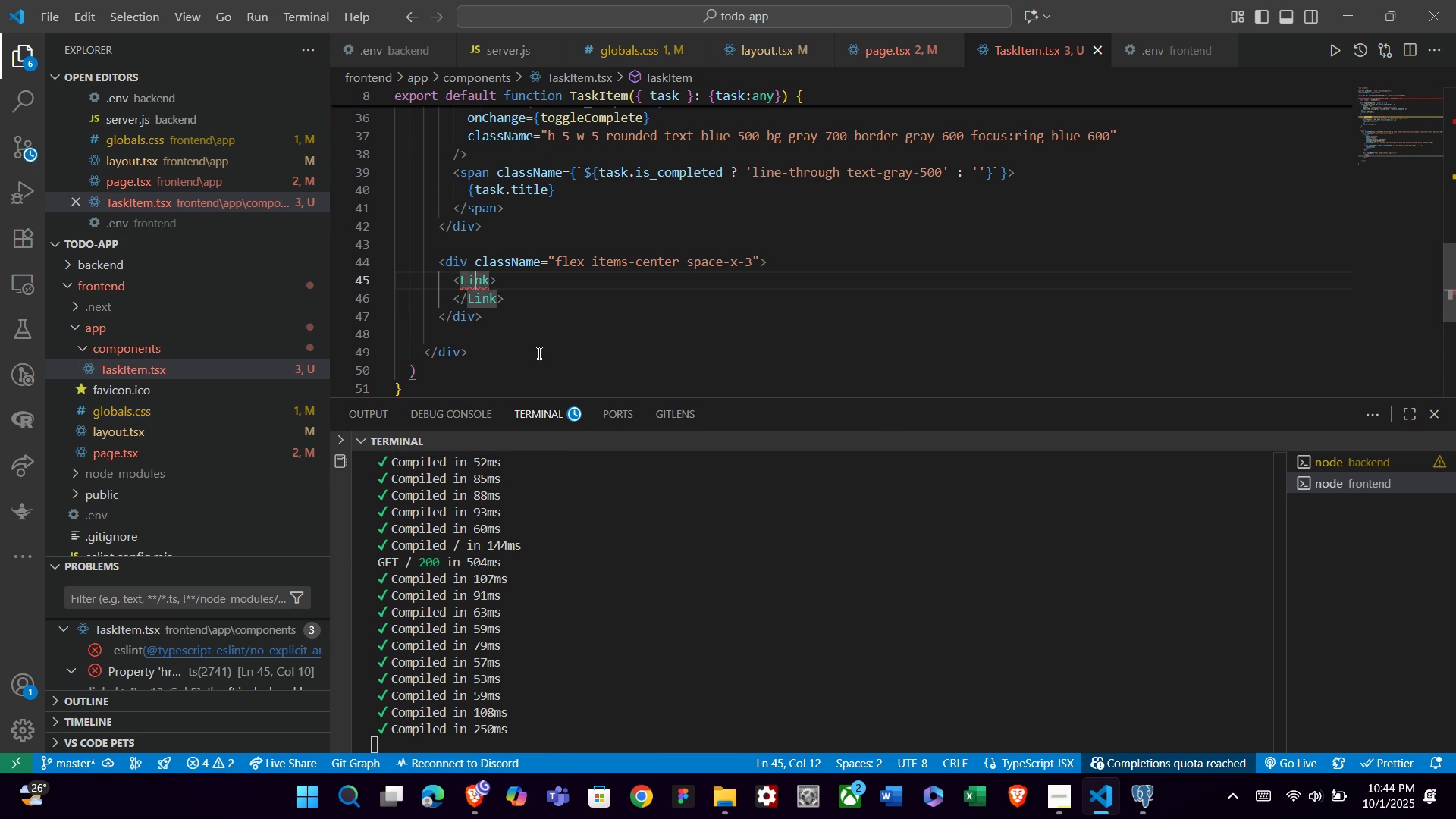 
key(ArrowRight)
 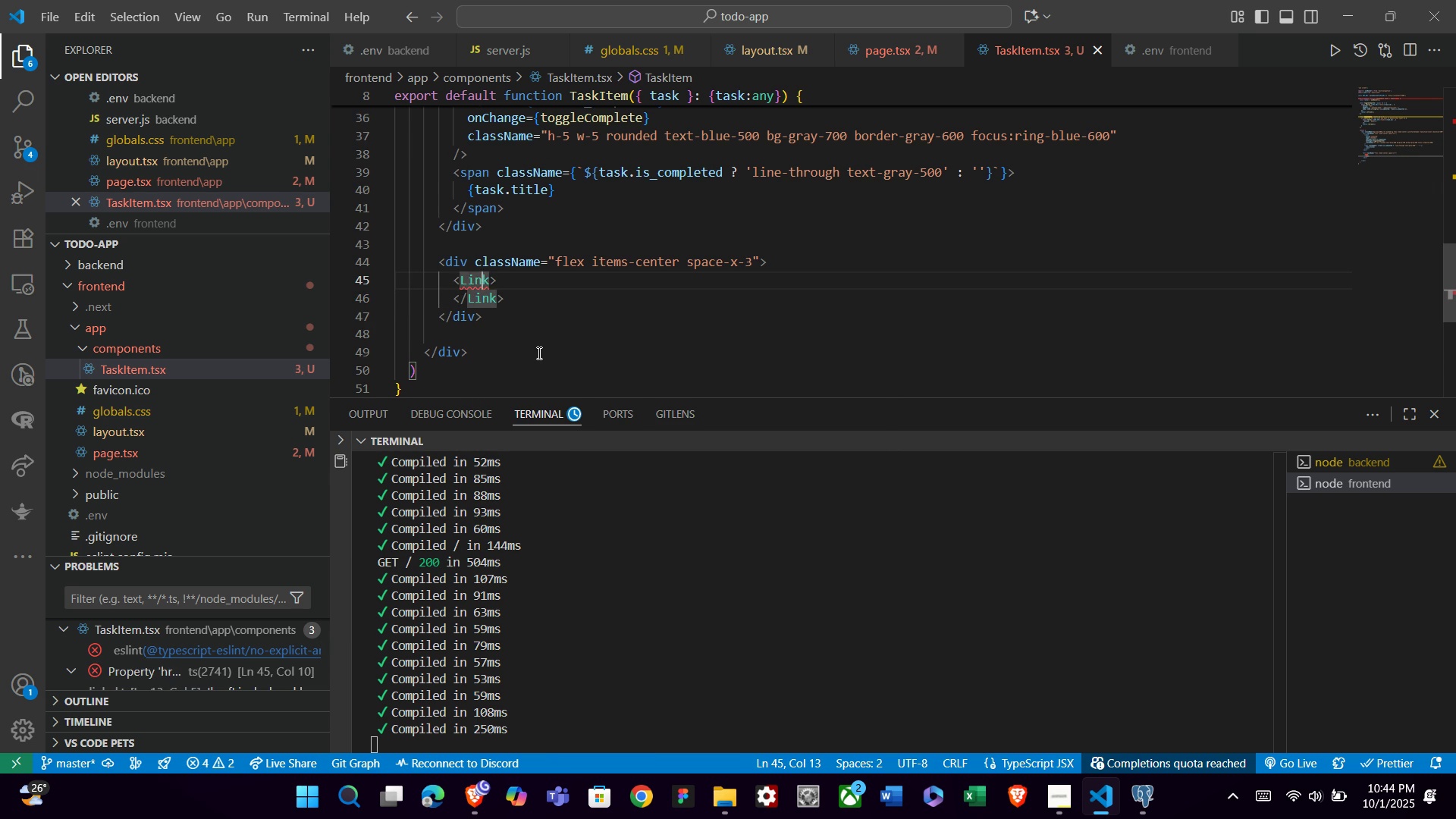 
key(ArrowRight)
 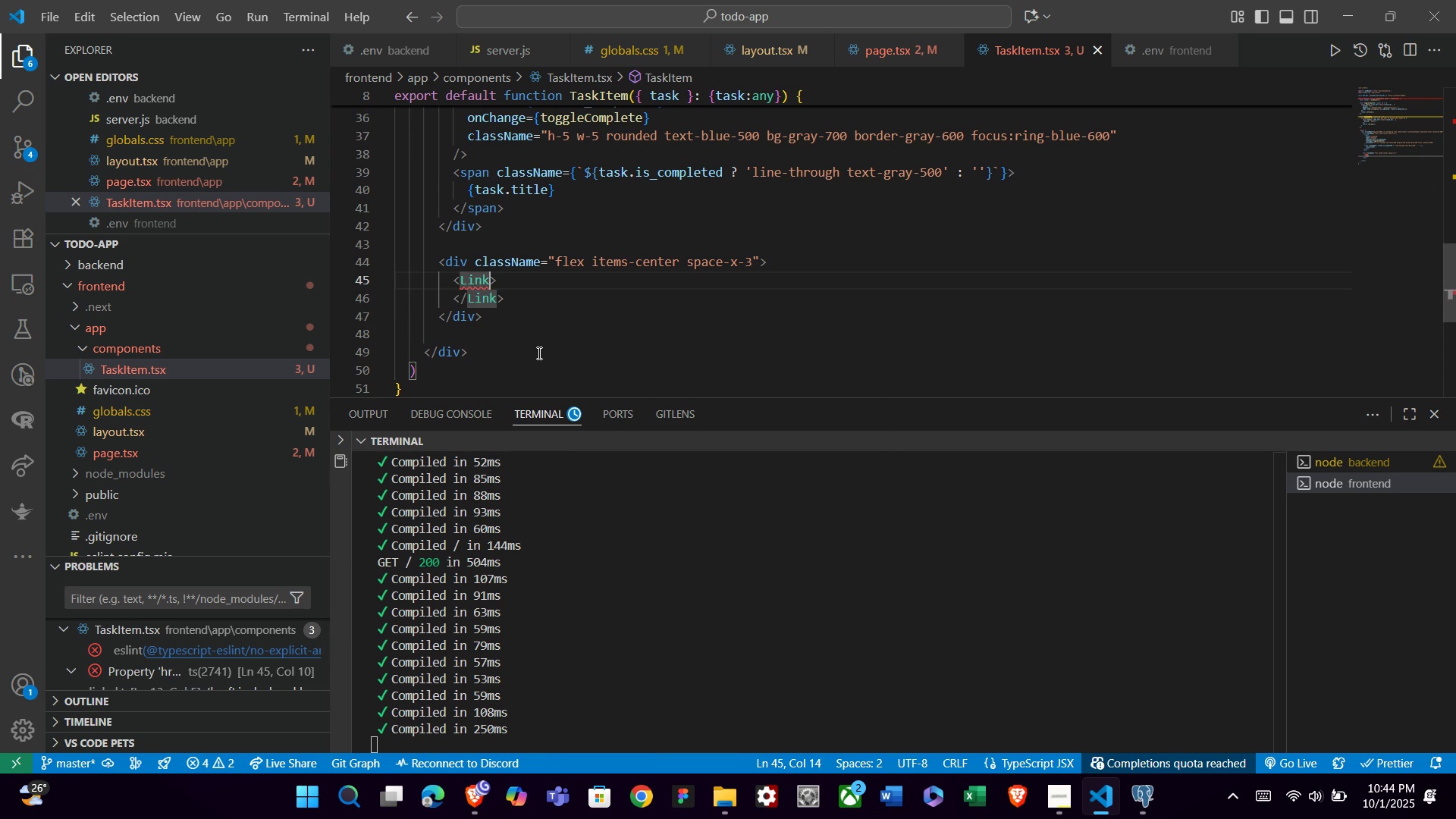 
key(ArrowRight)
 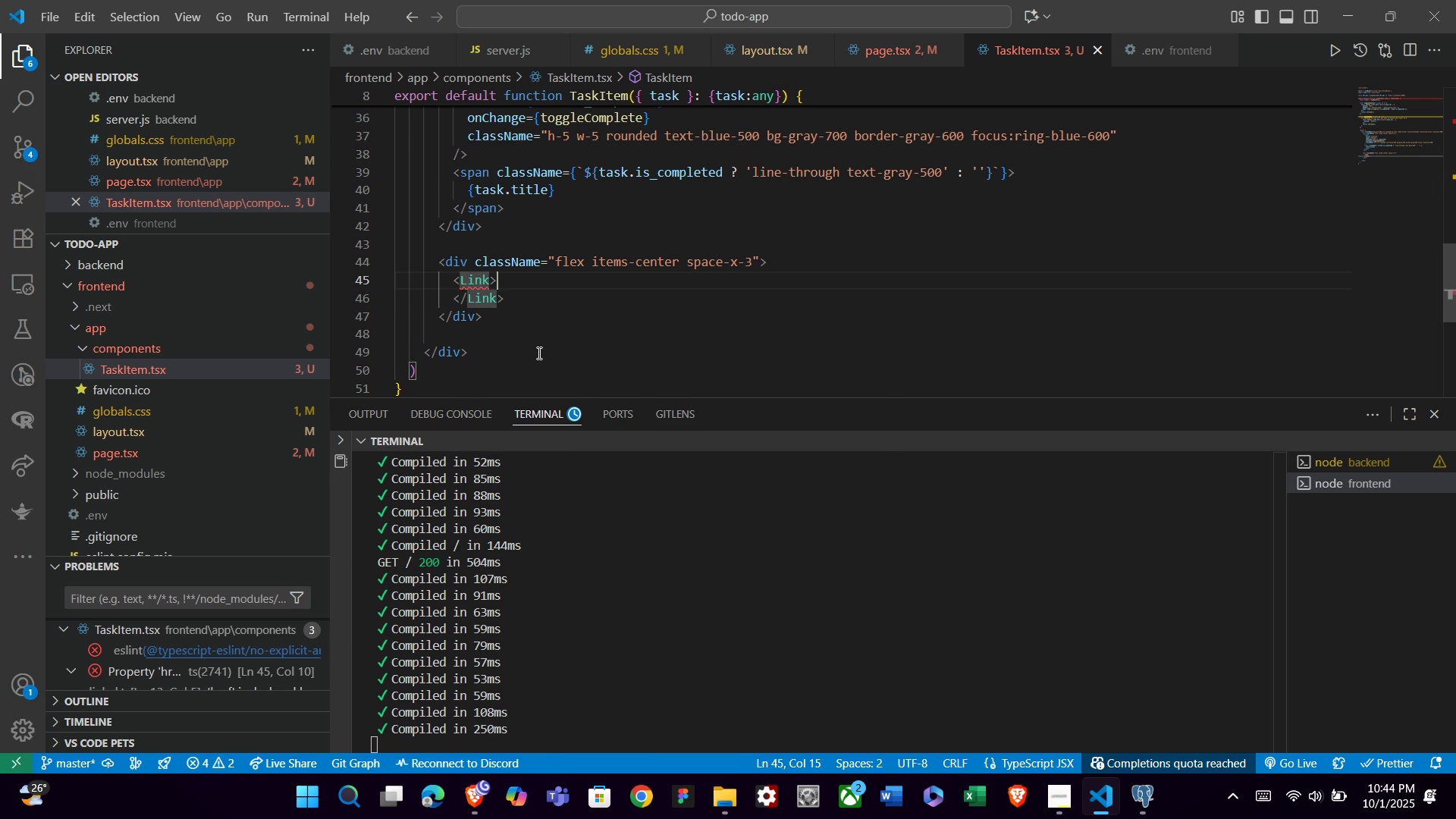 
key(ArrowRight)
 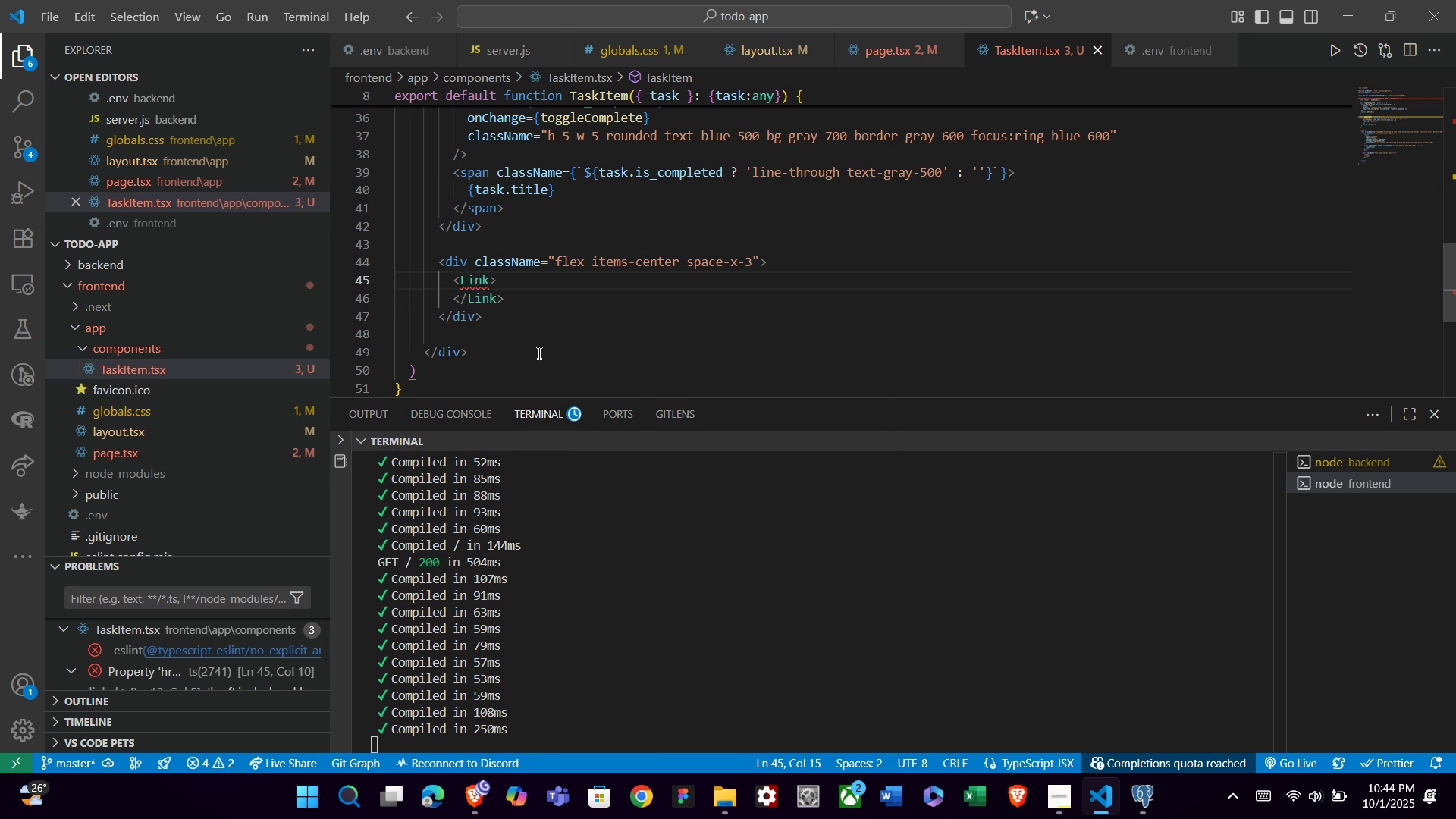 
key(ArrowLeft)
 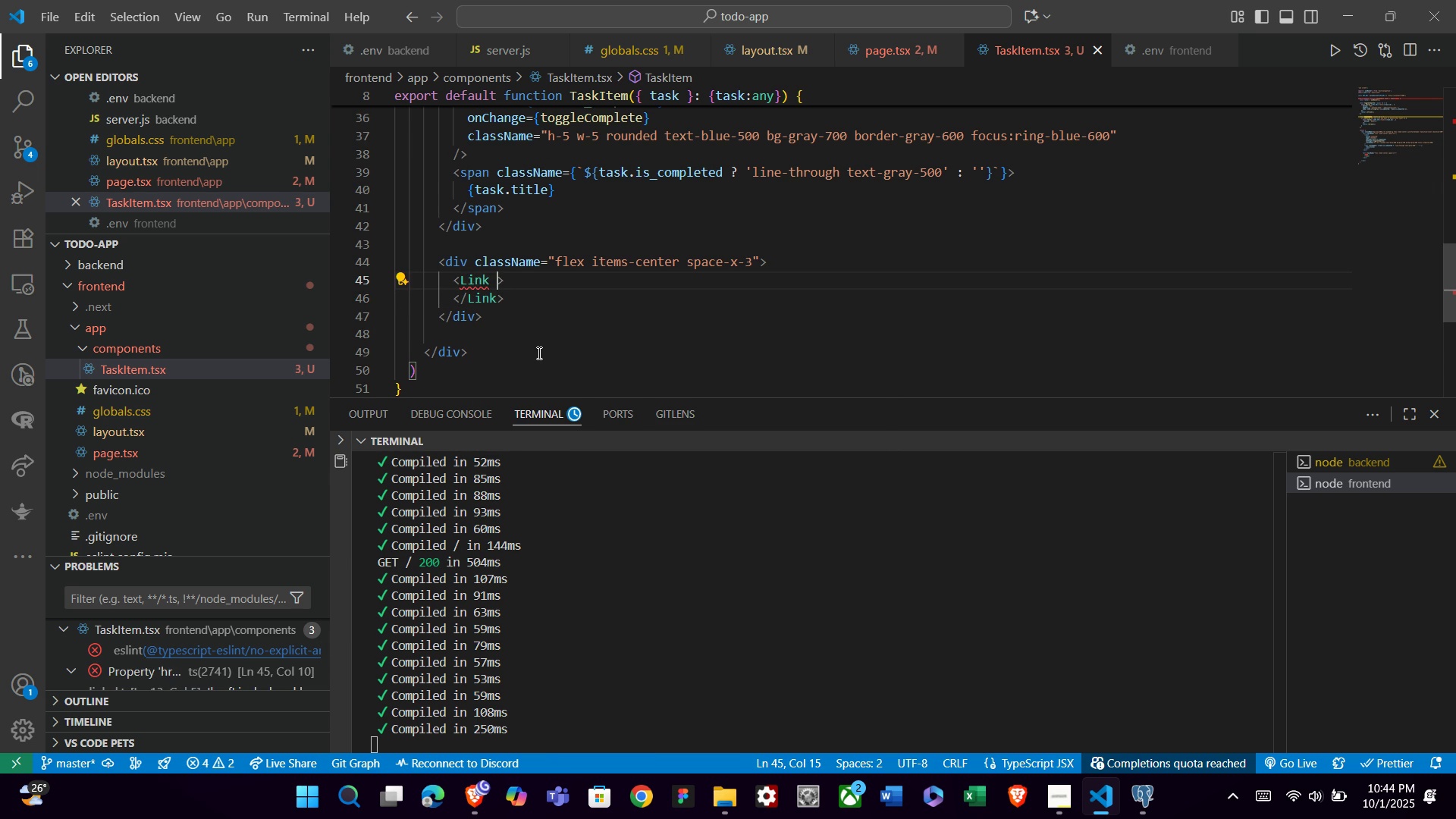 
type( href)
 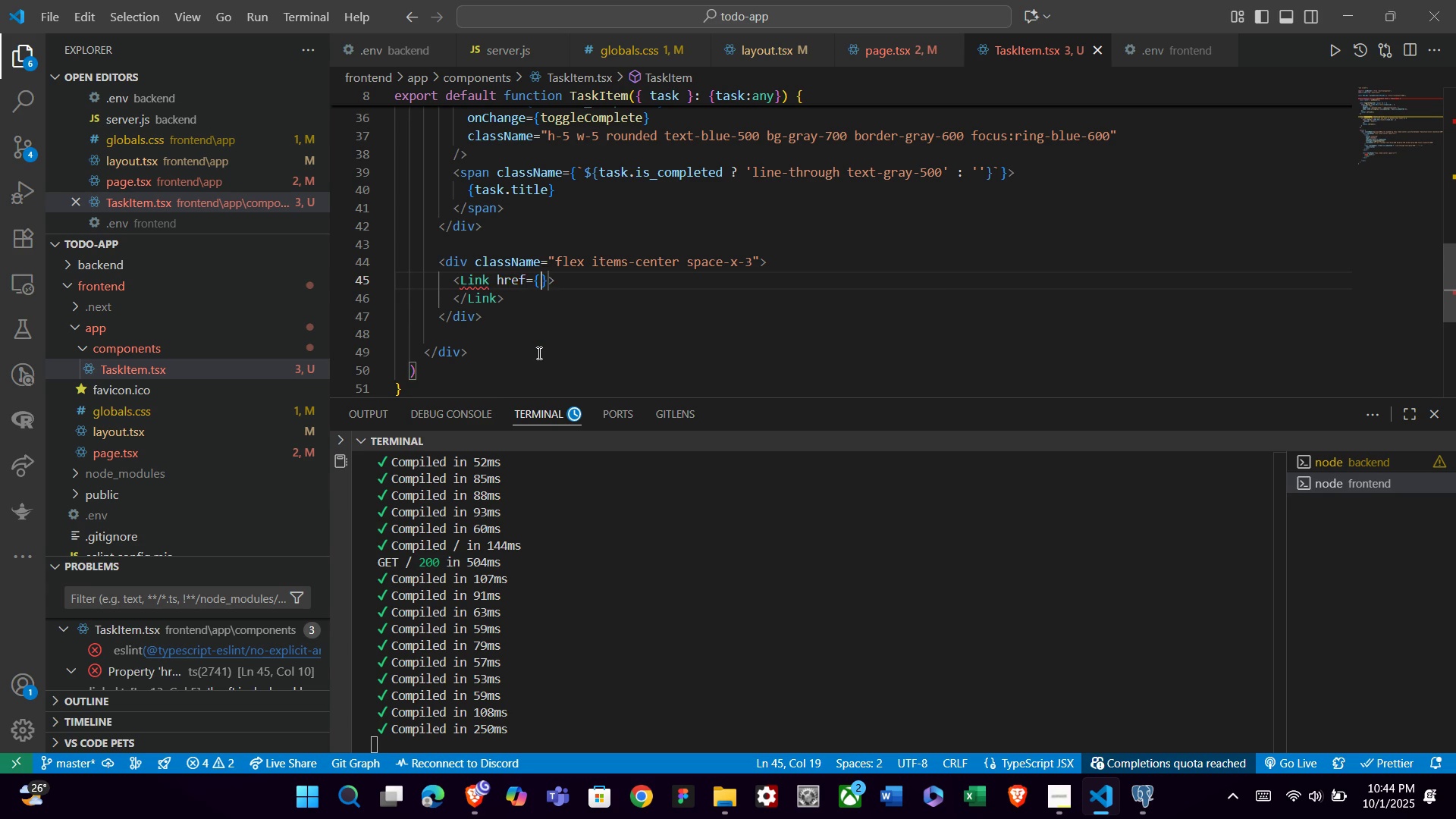 
key(Enter)
 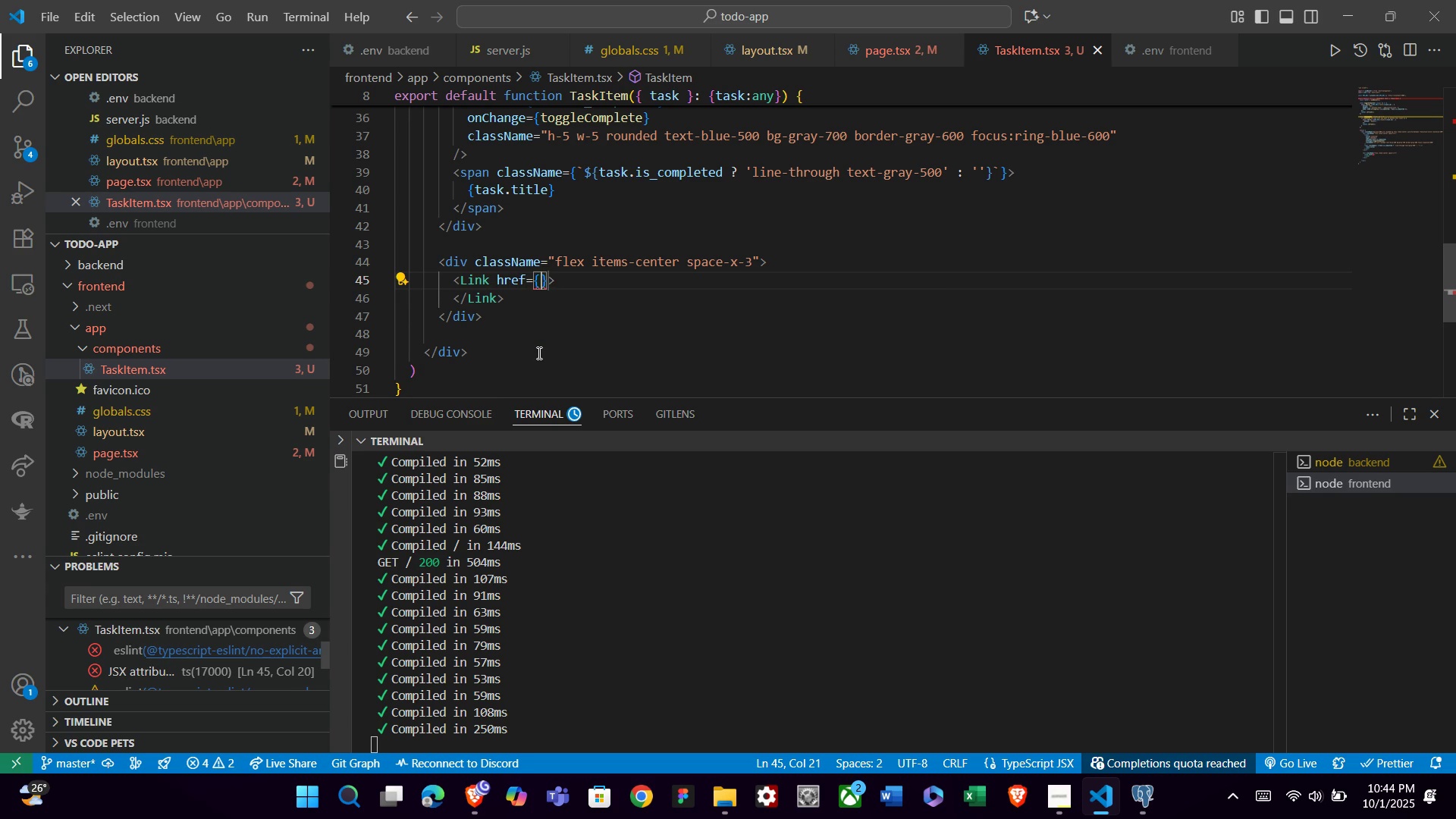 
key(ArrowRight)
 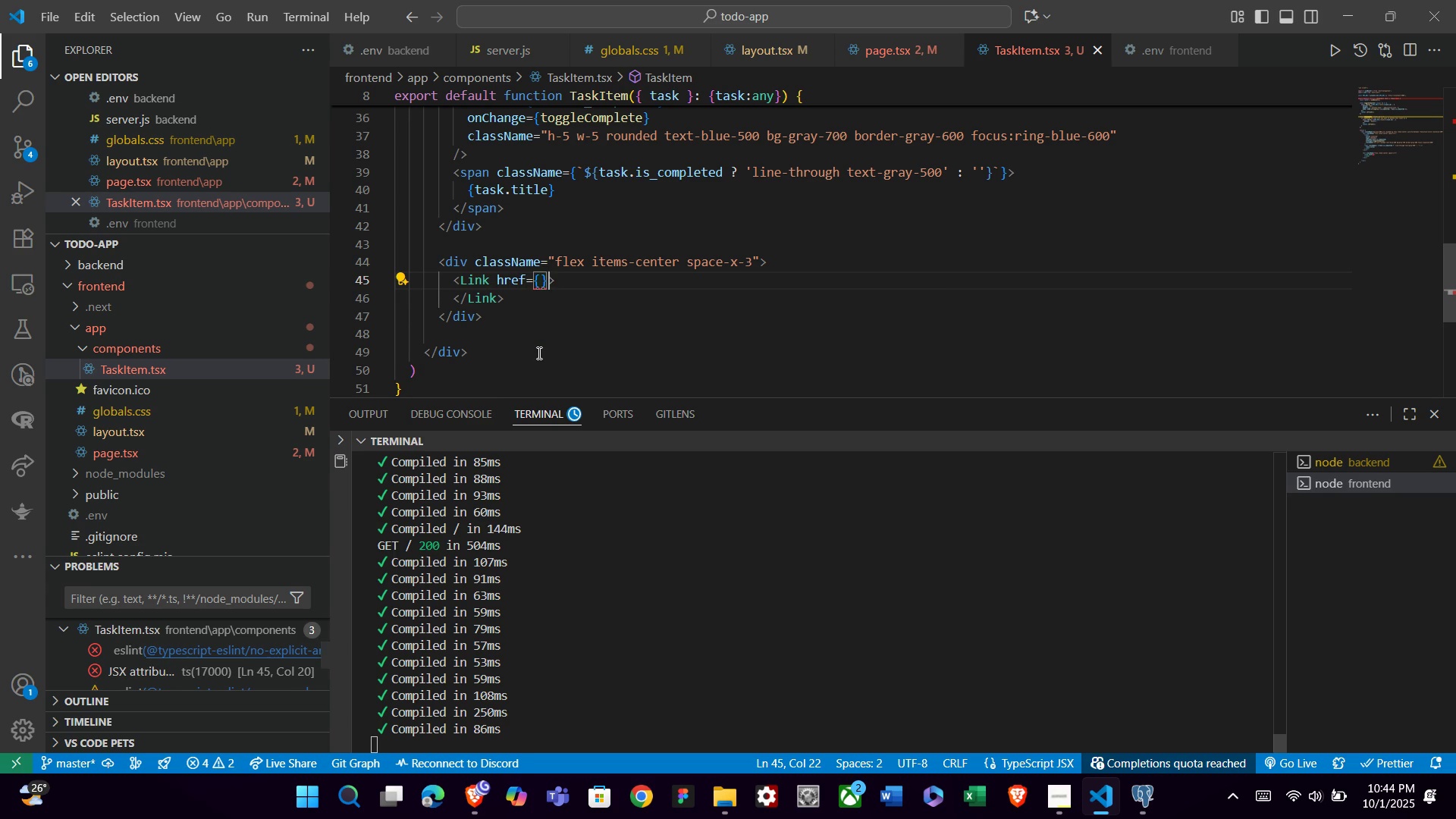 
key(Backspace)